 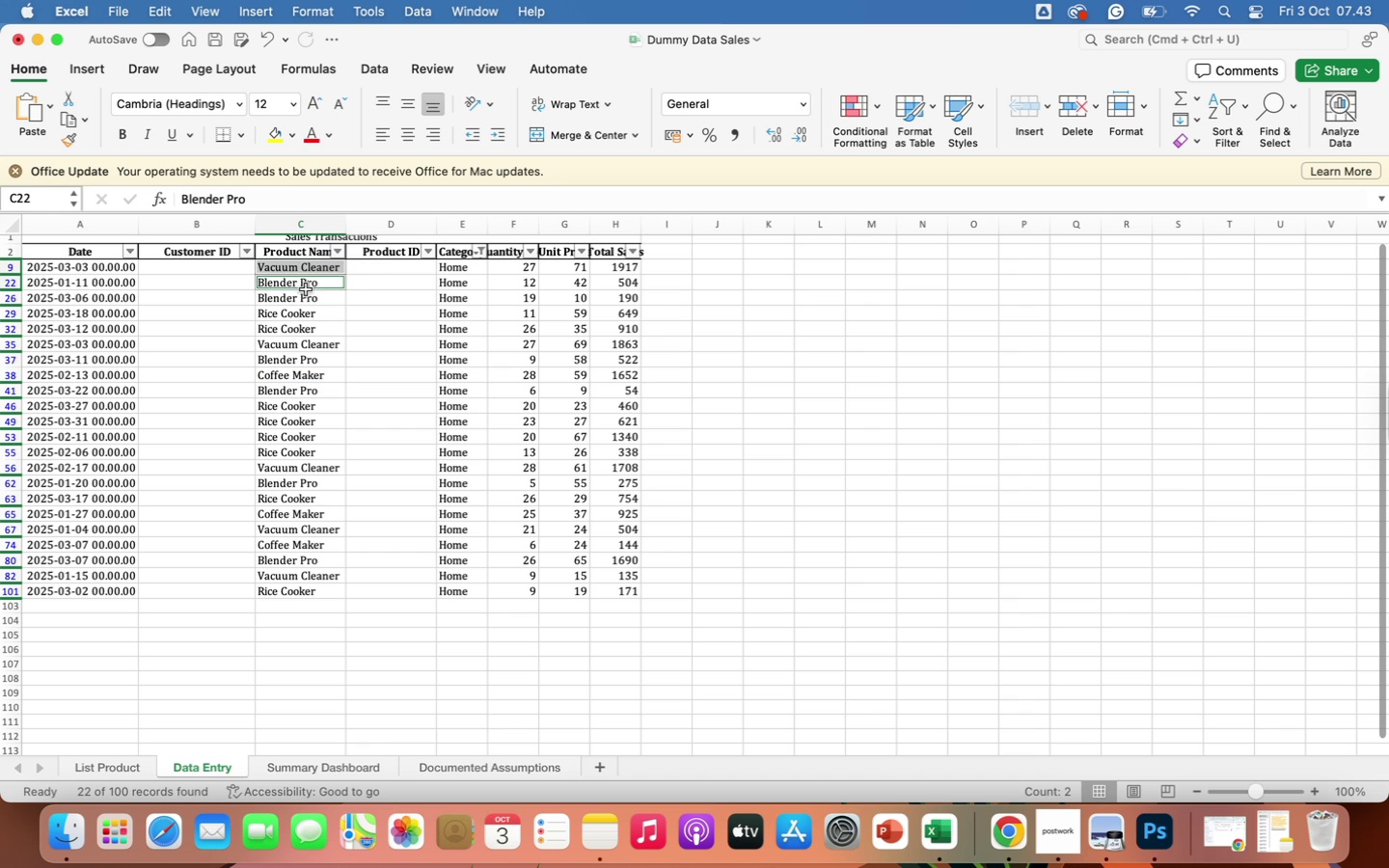 
left_click([305, 318])
 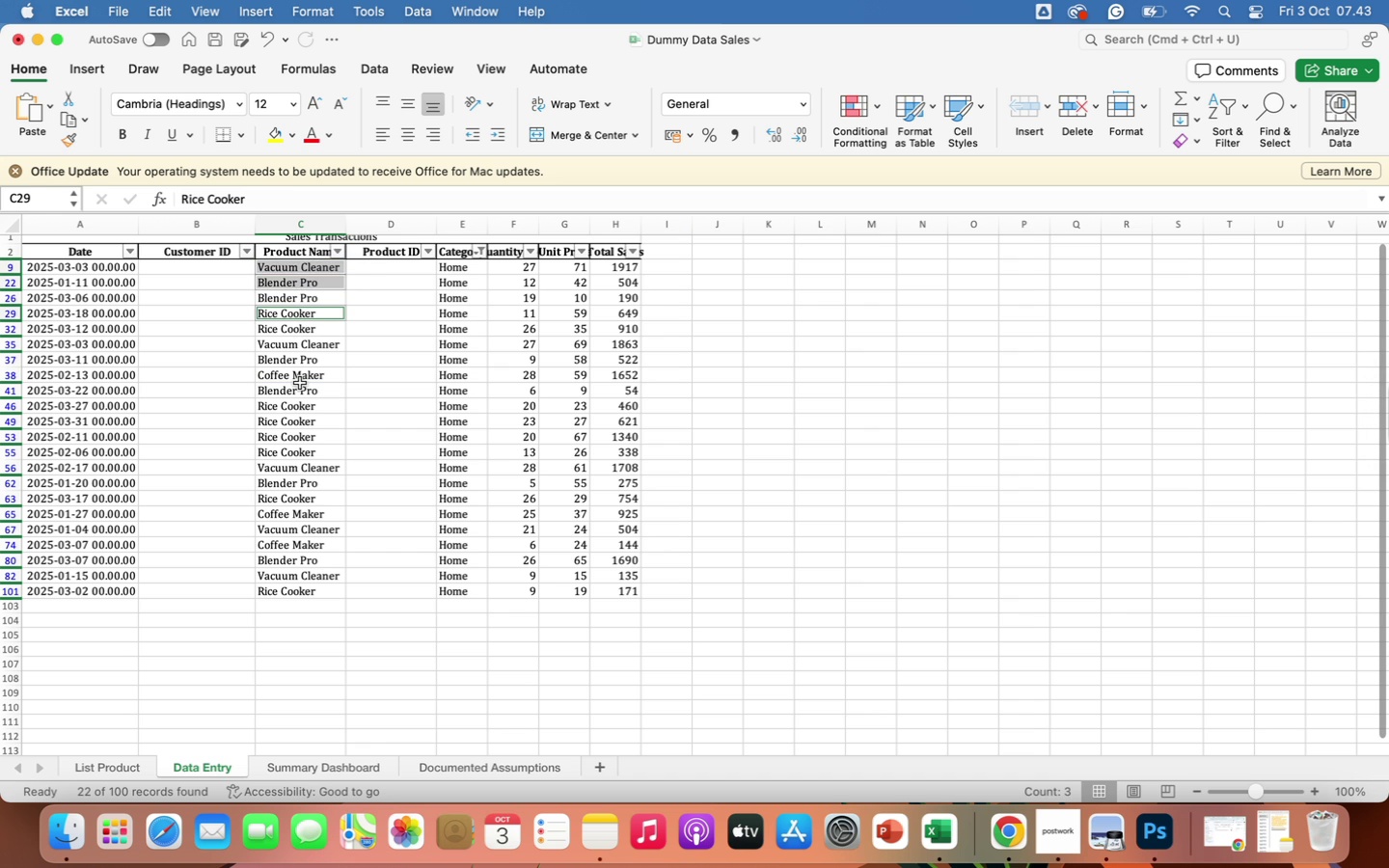 
wait(5.98)
 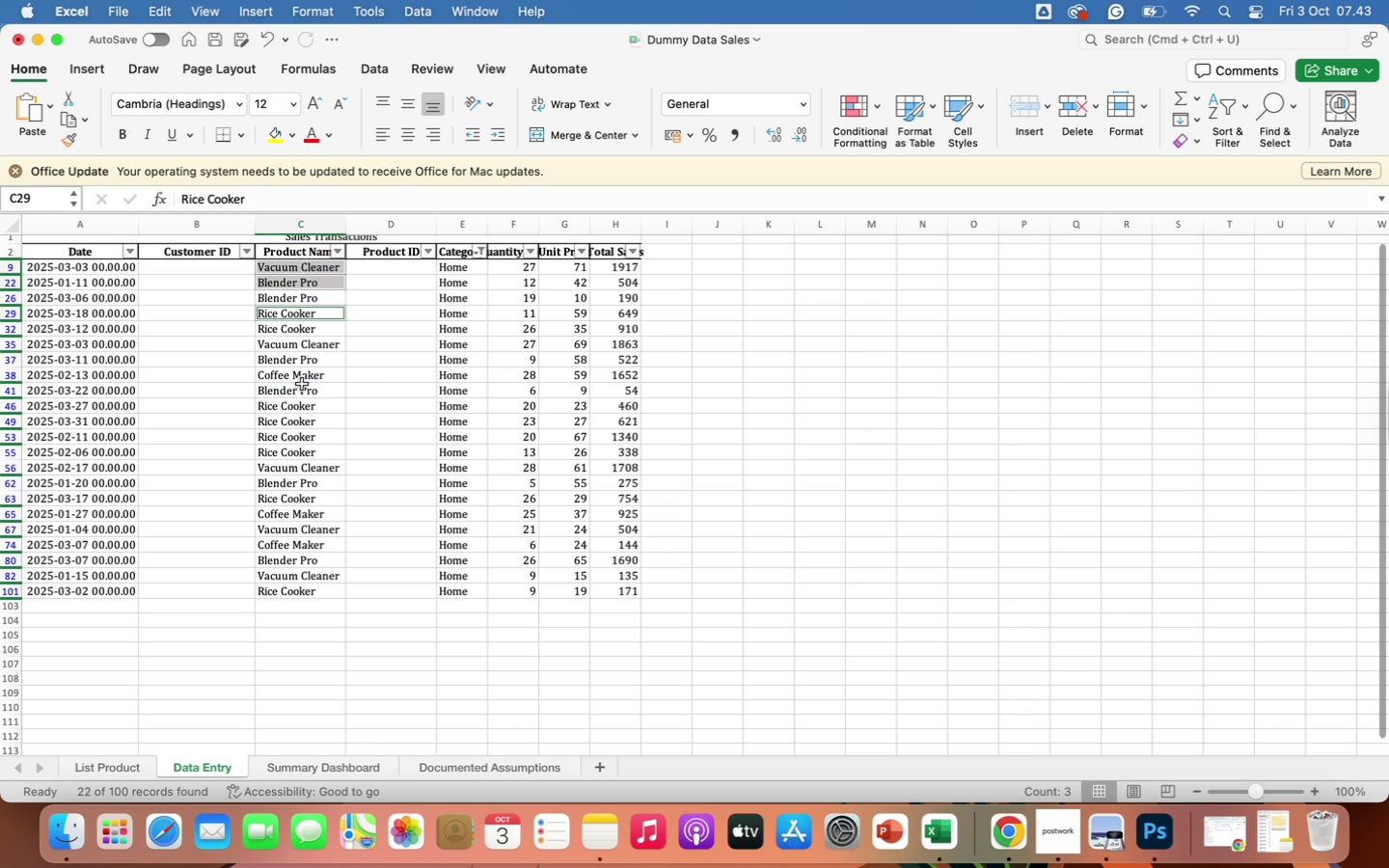 
left_click([300, 383])
 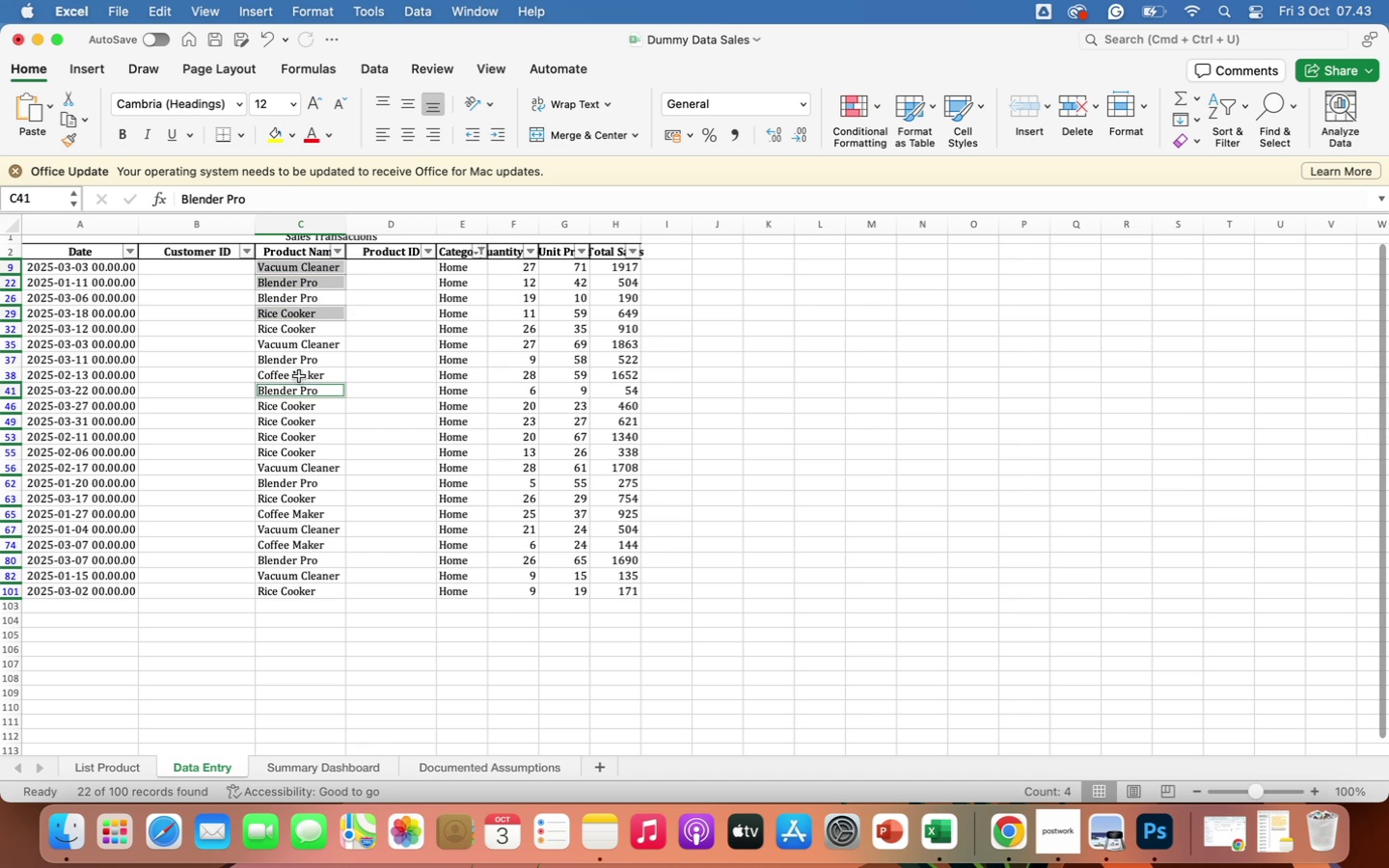 
left_click([299, 376])
 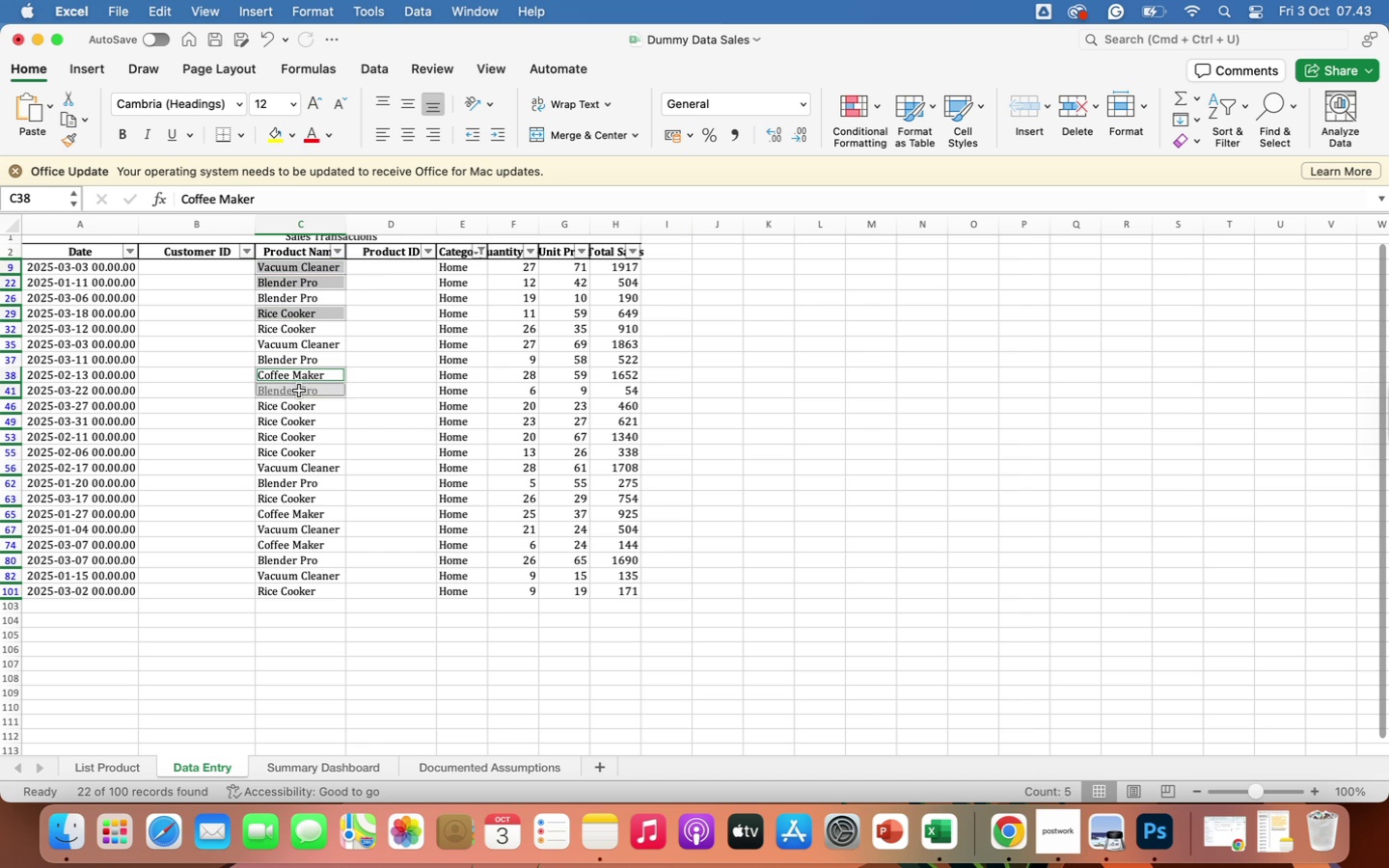 
left_click([299, 391])